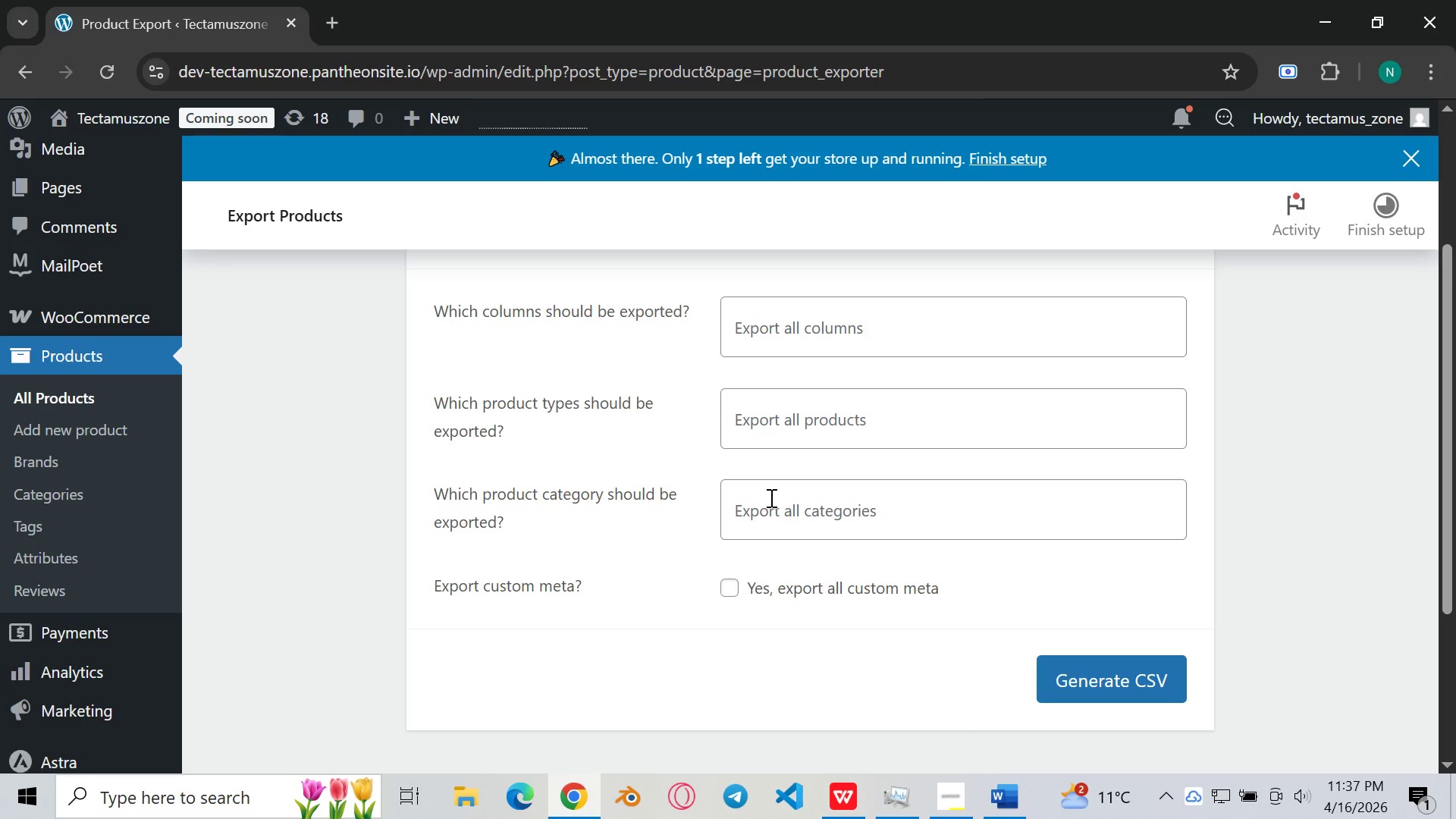 
left_click([713, 589])
 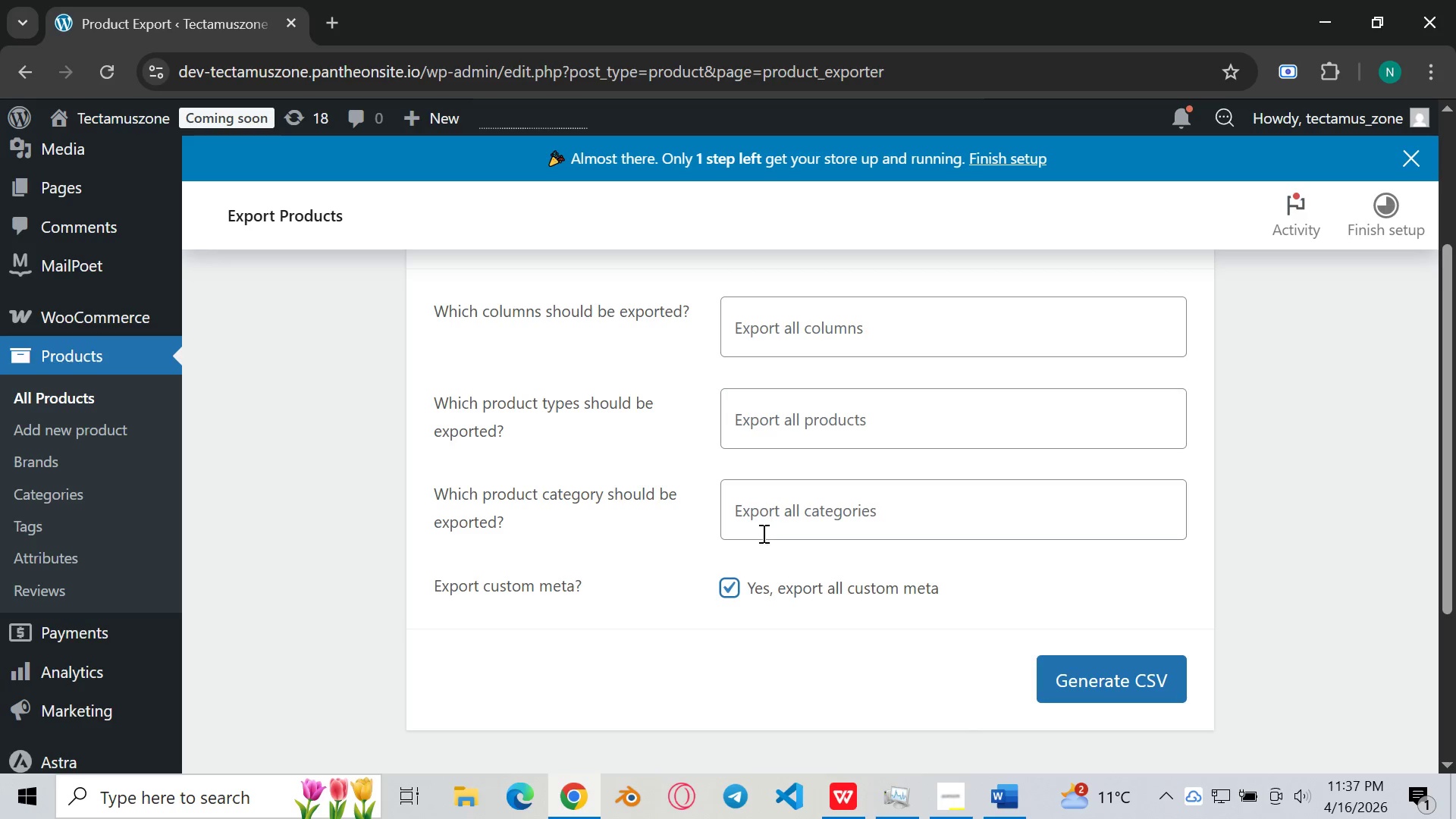 
scroll: coordinate [849, 532], scroll_direction: down, amount: 1.0
 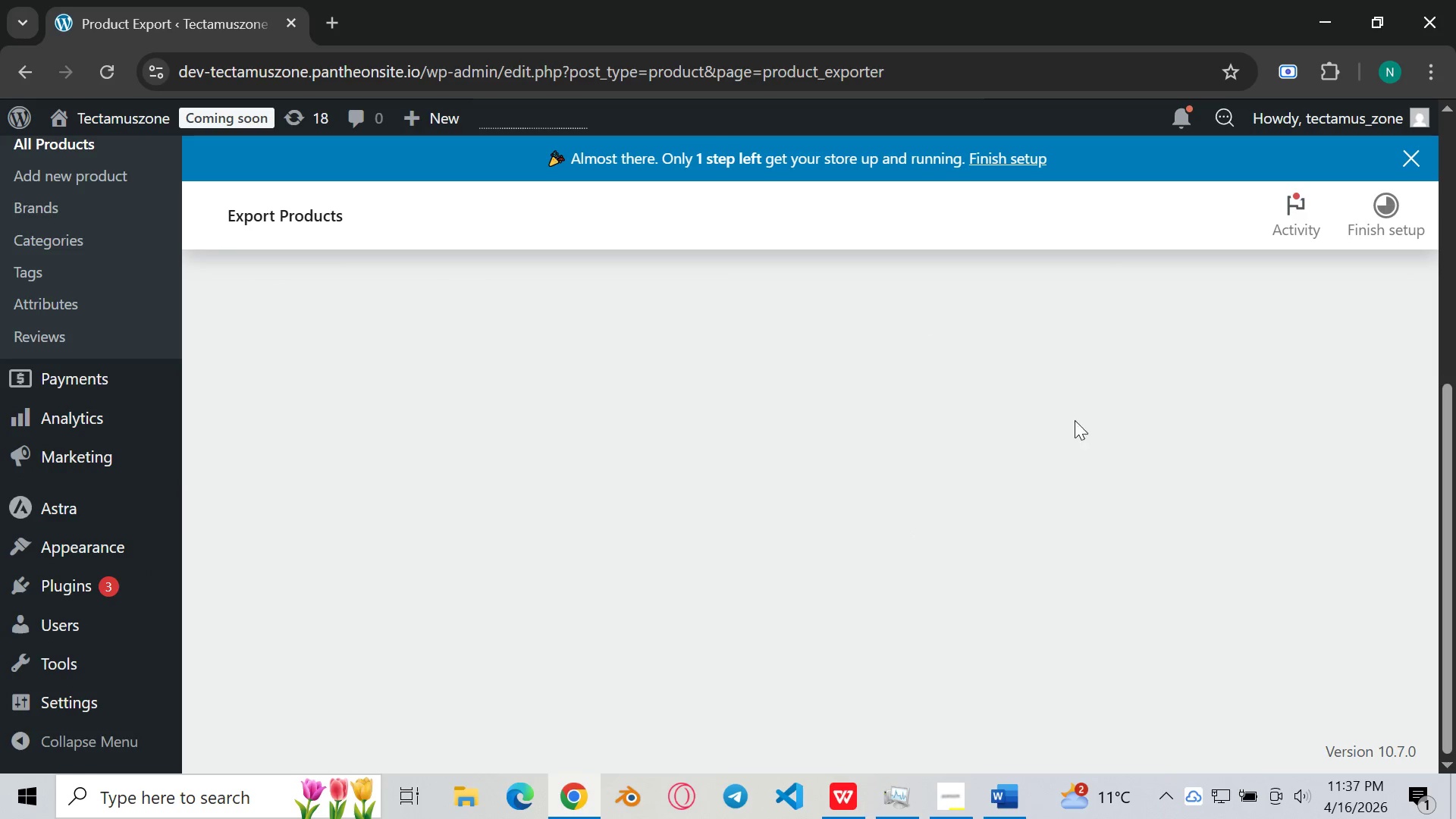 
scroll: coordinate [976, 389], scroll_direction: up, amount: 2.0
 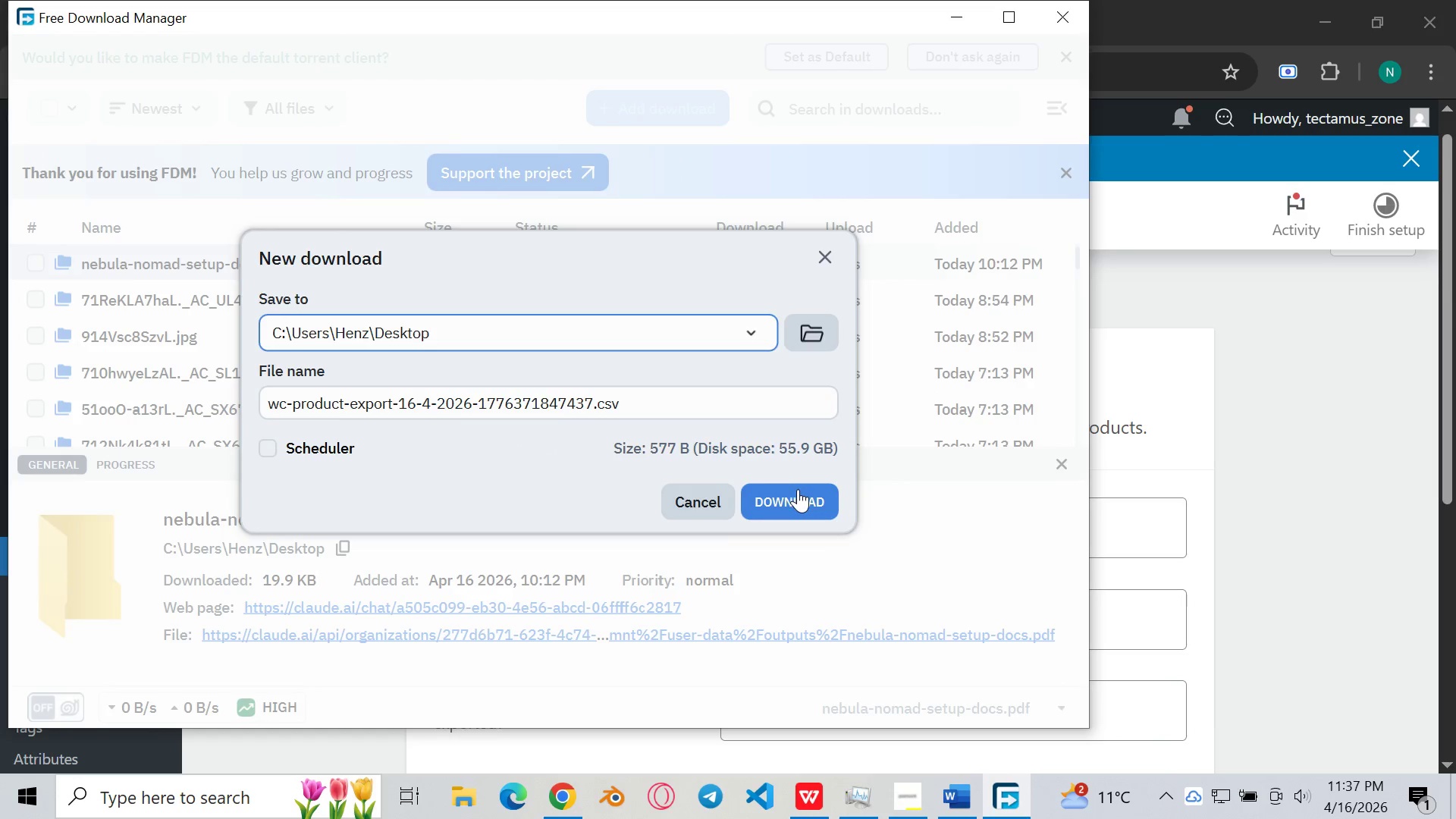 
wait(5.53)
 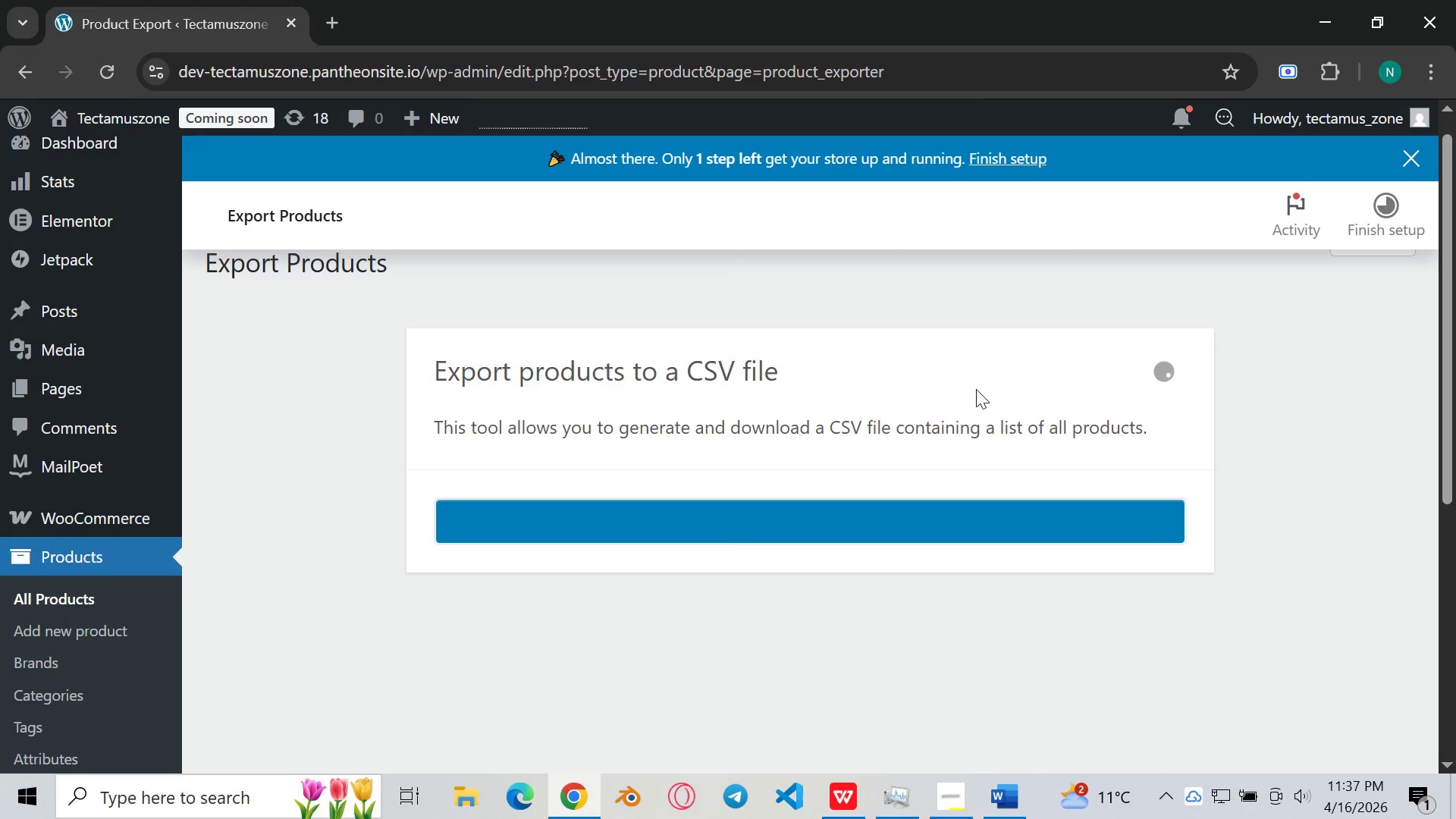 
left_click([796, 491])
 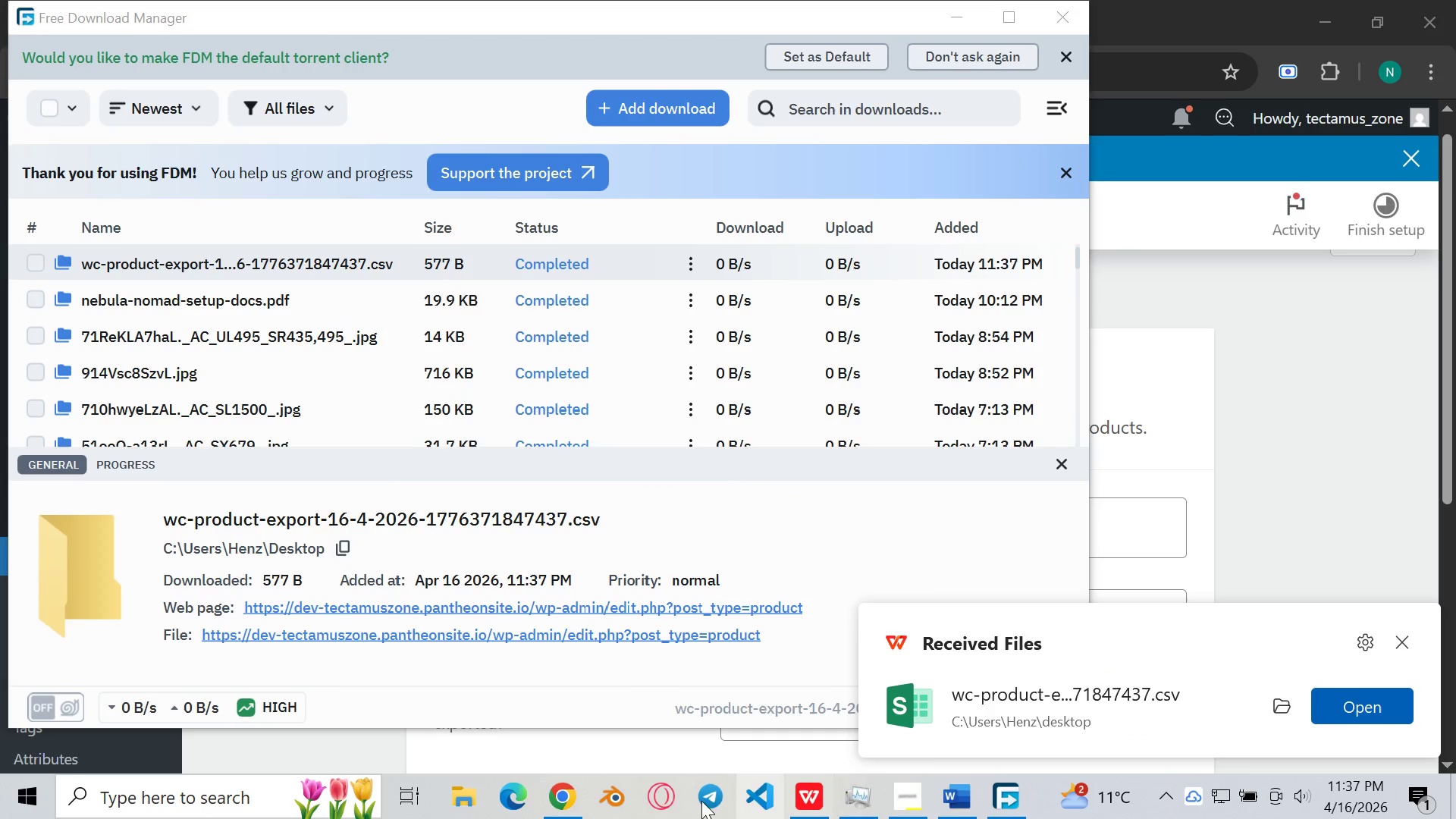 
left_click([571, 802])